 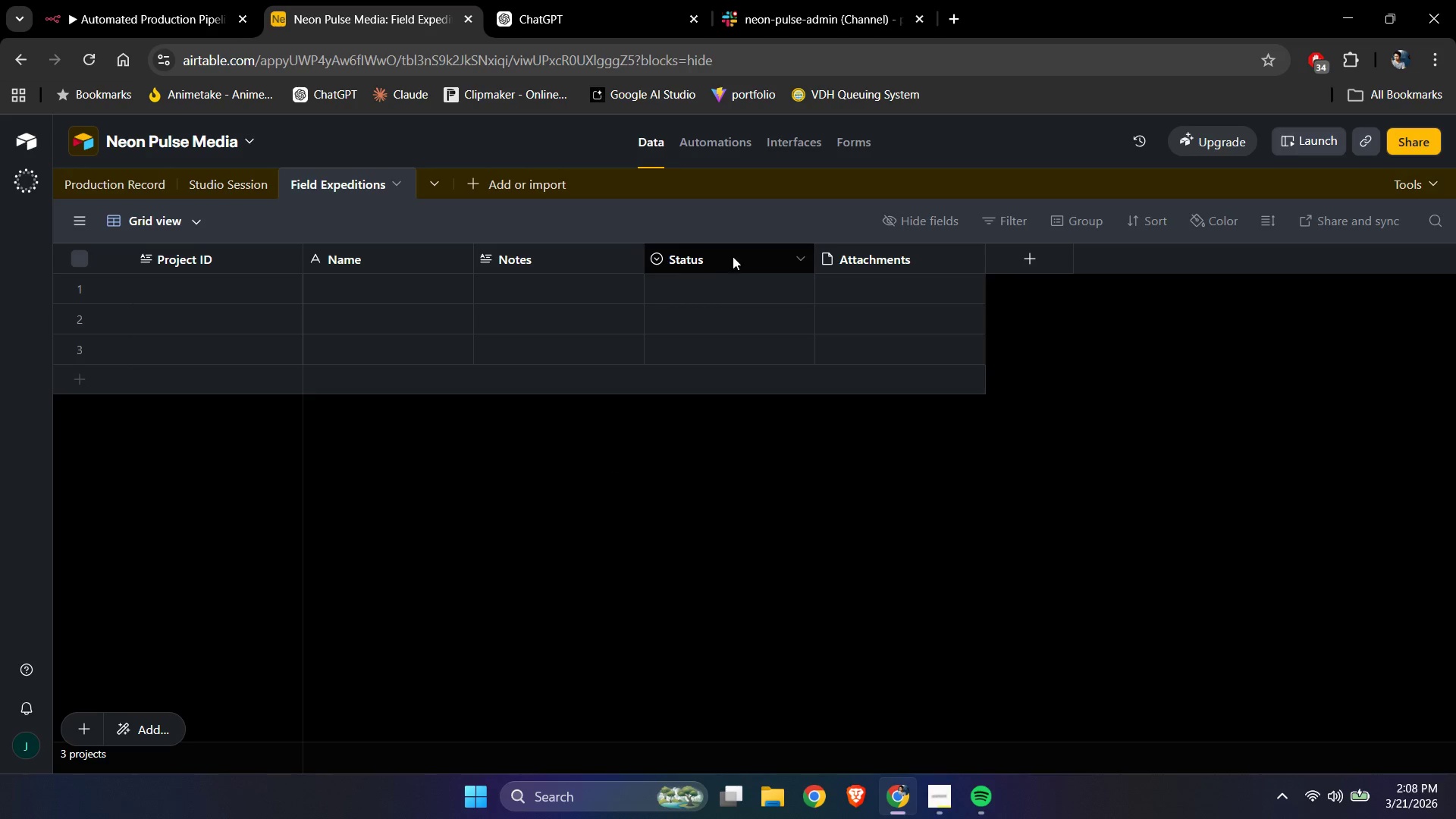 
left_click([970, 263])
 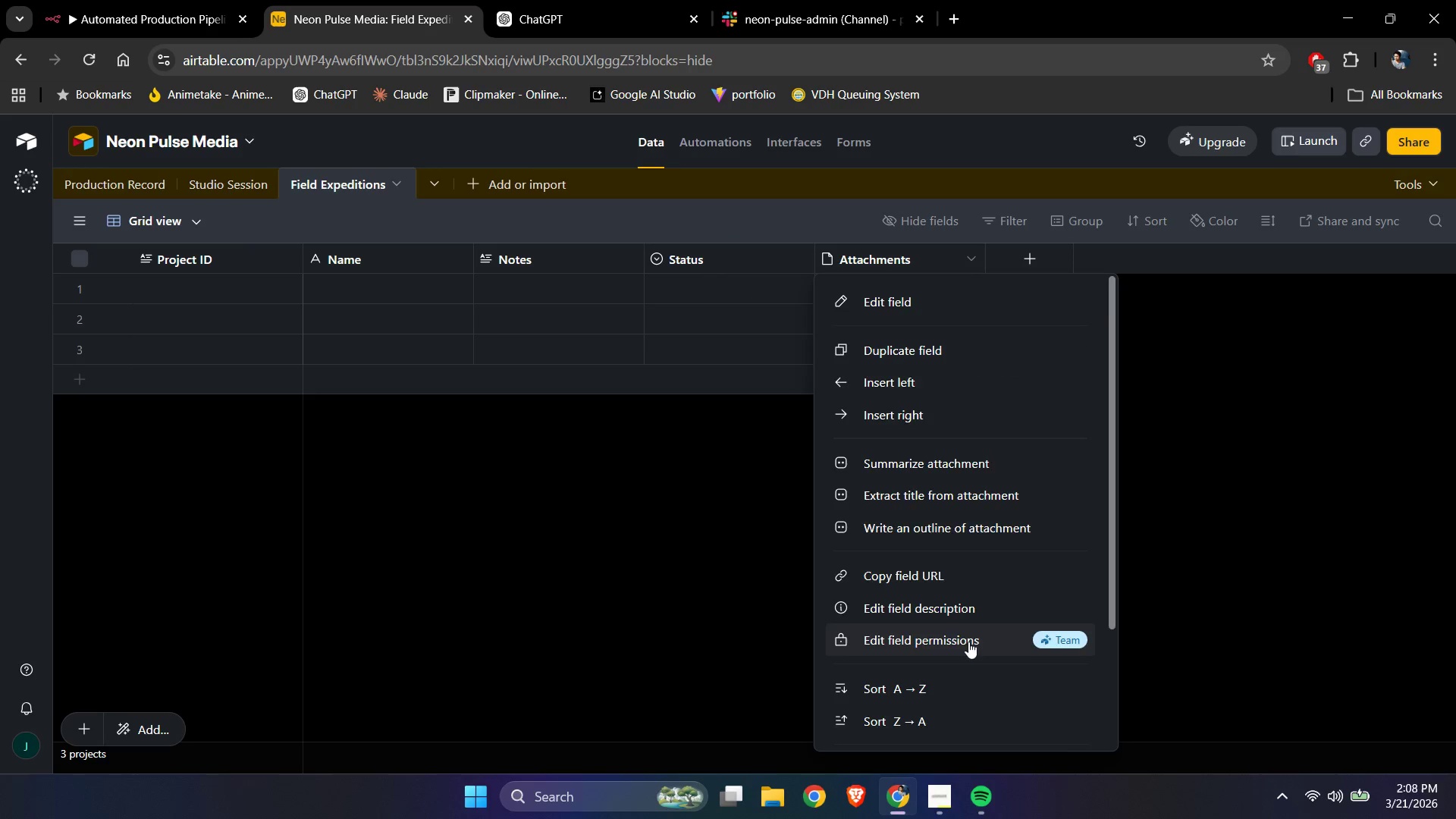 
scroll: coordinate [962, 676], scroll_direction: down, amount: 3.0
 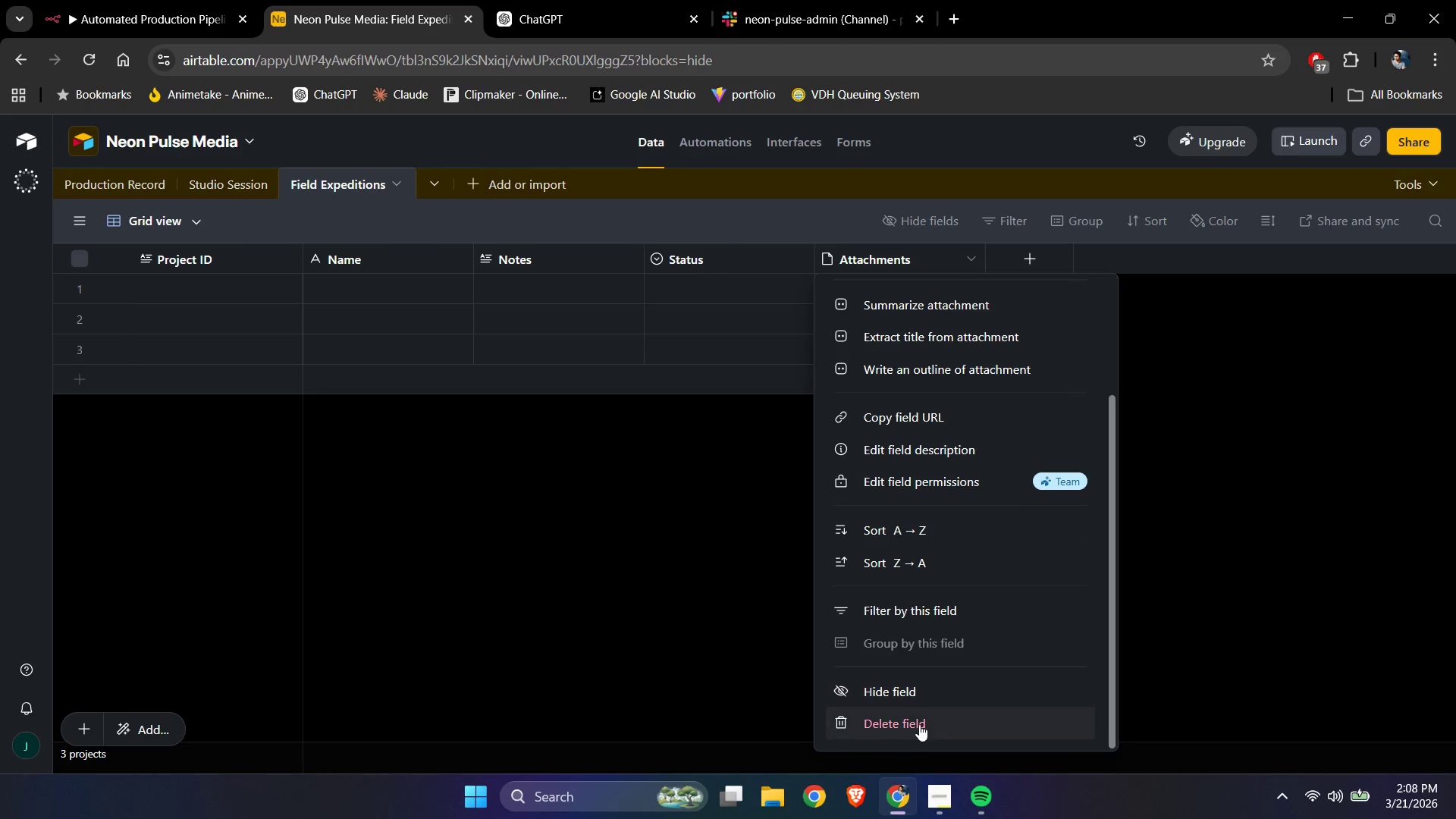 
left_click([913, 738])
 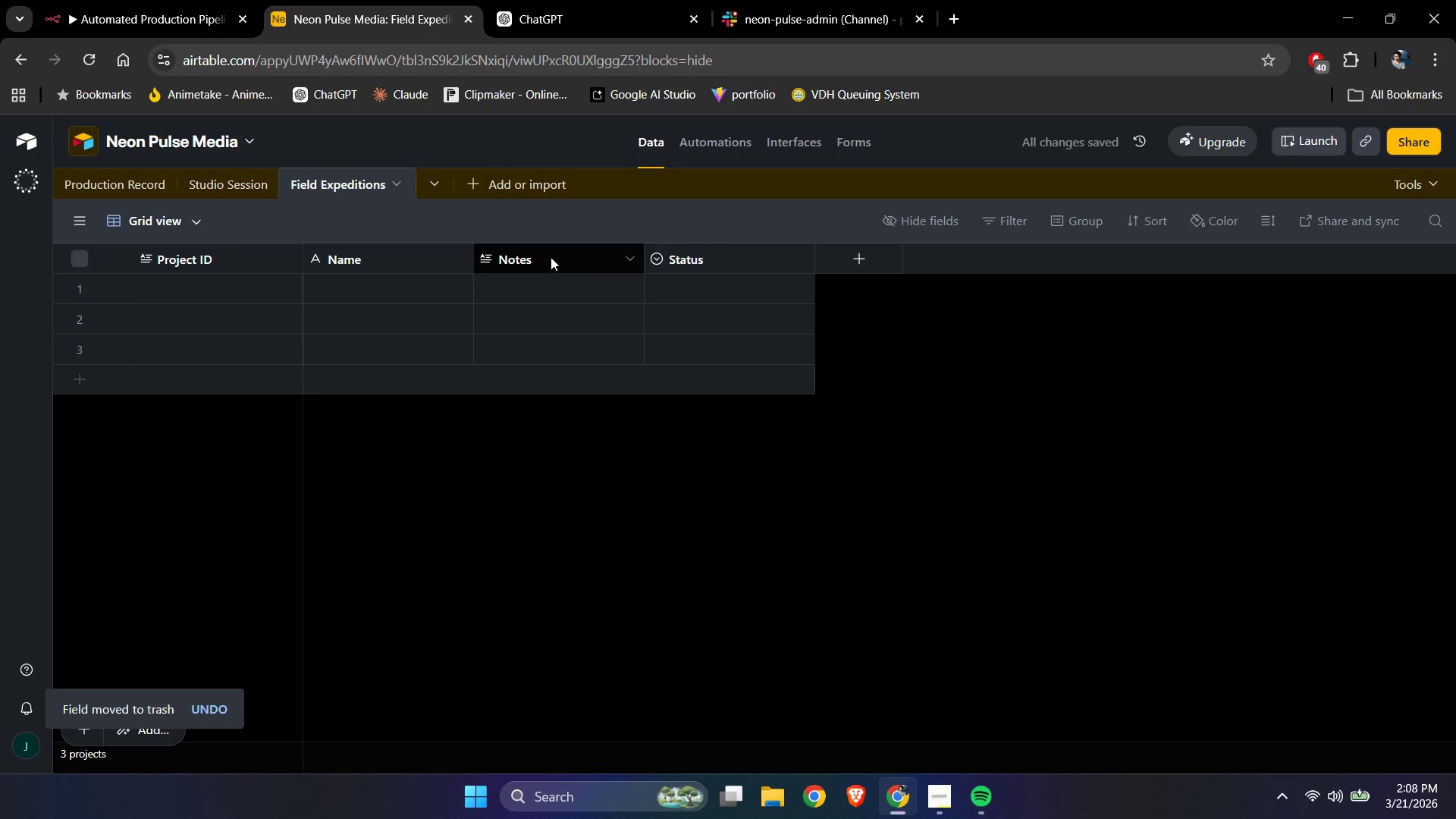 
left_click([636, 255])
 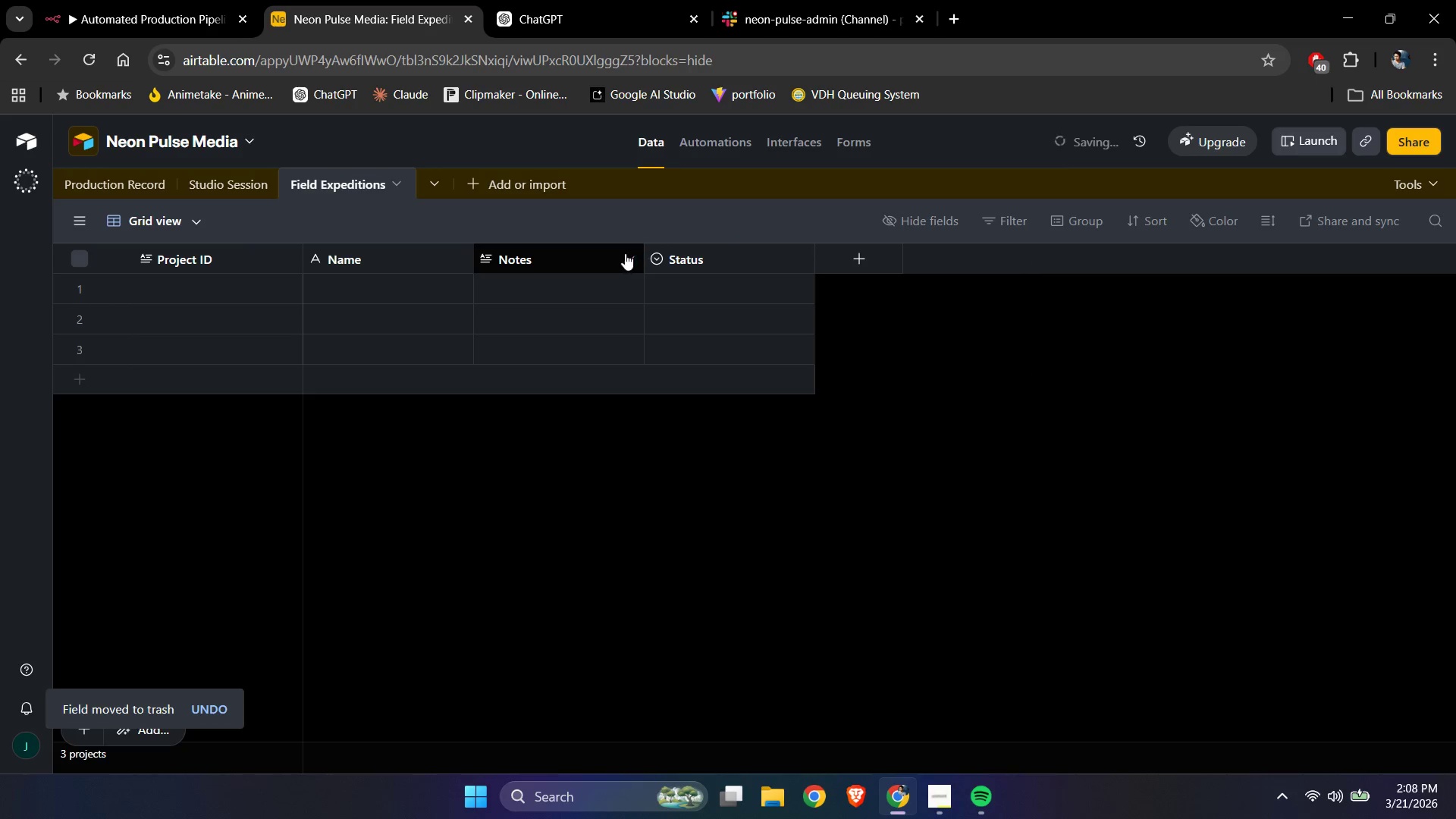 
left_click([625, 253])
 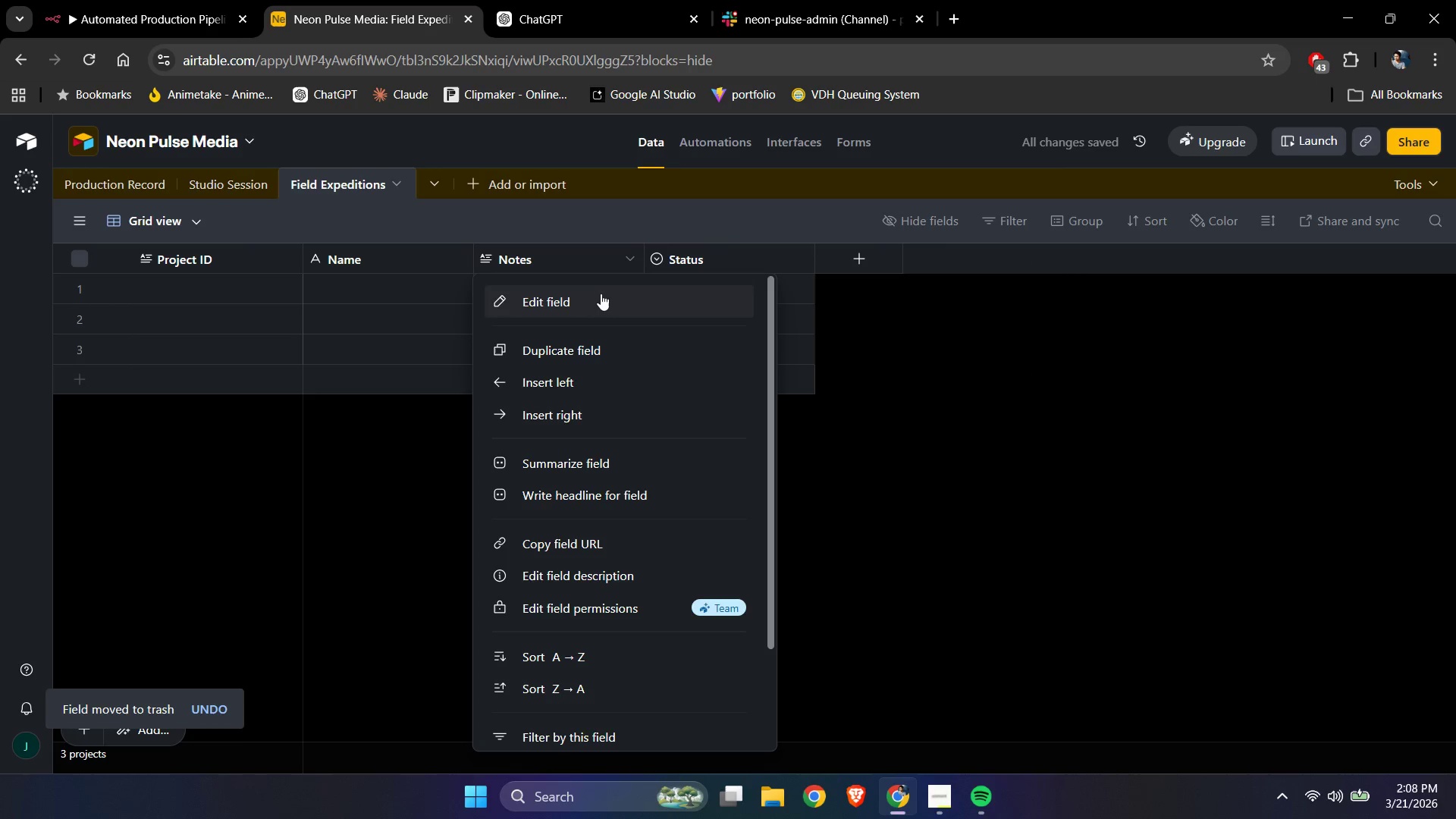 
left_click([597, 302])
 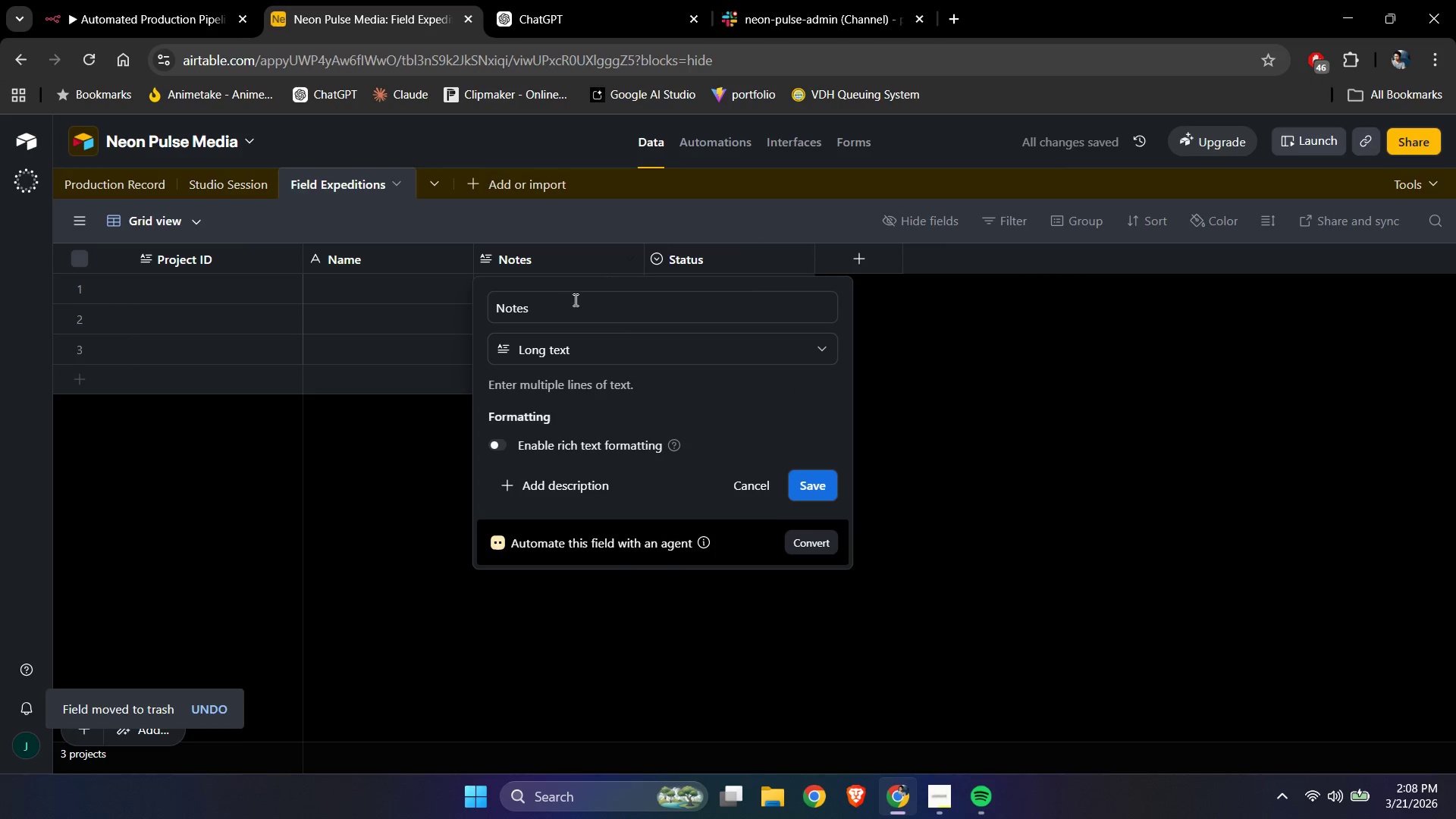 
left_click_drag(start_coordinate=[557, 303], to_coordinate=[471, 311])
 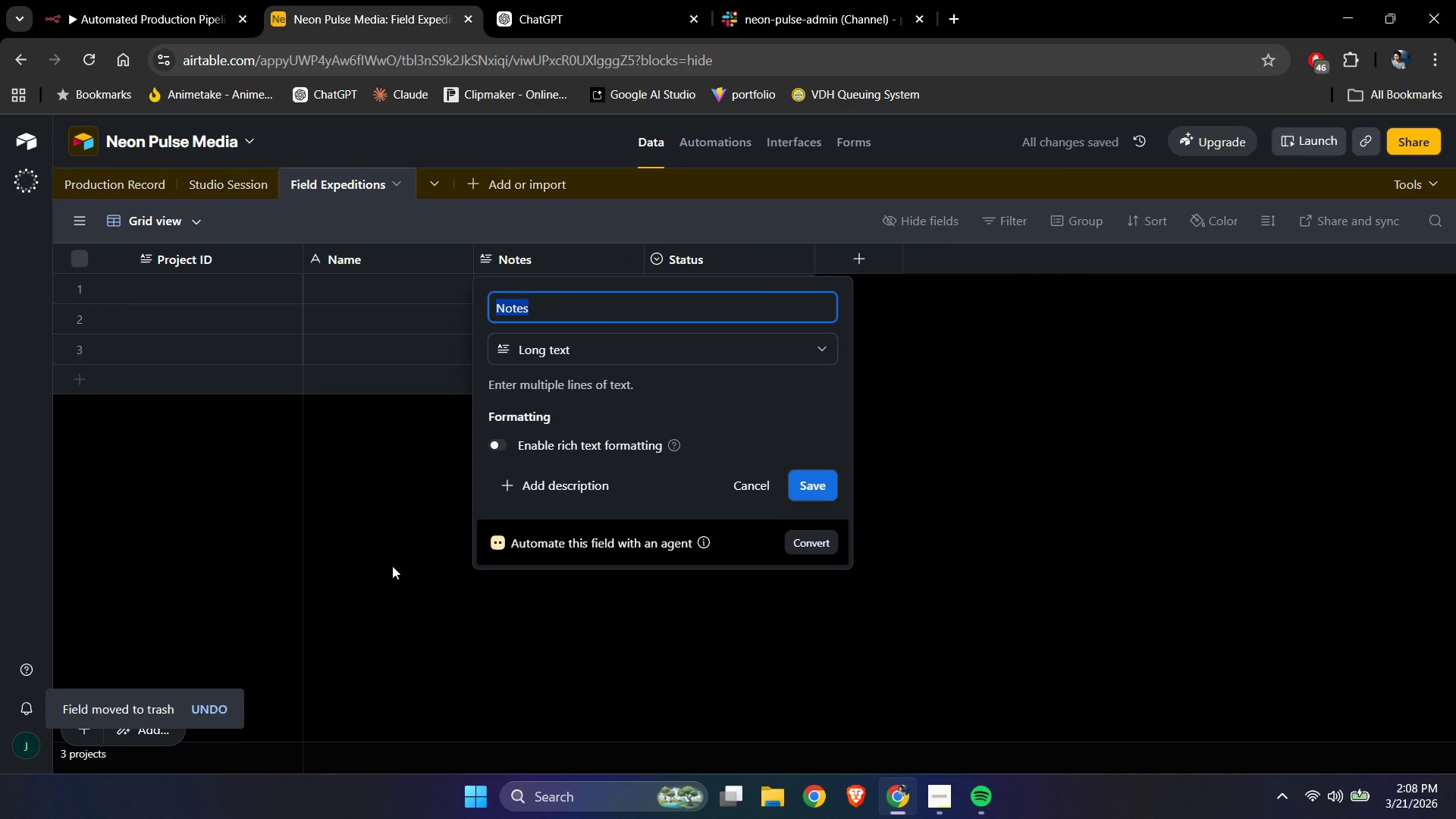 
type(Travel Planning)
 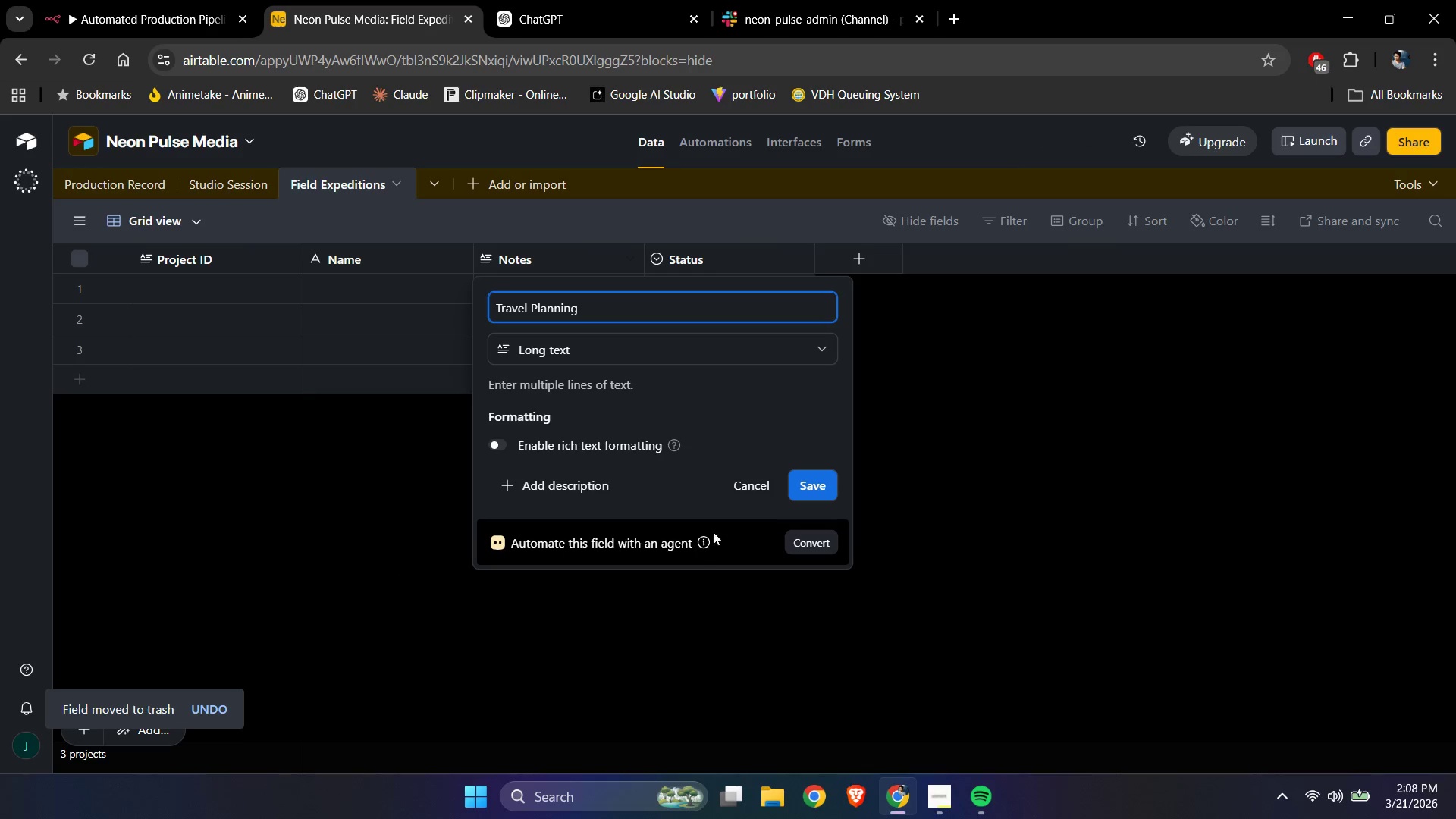 
left_click([805, 489])
 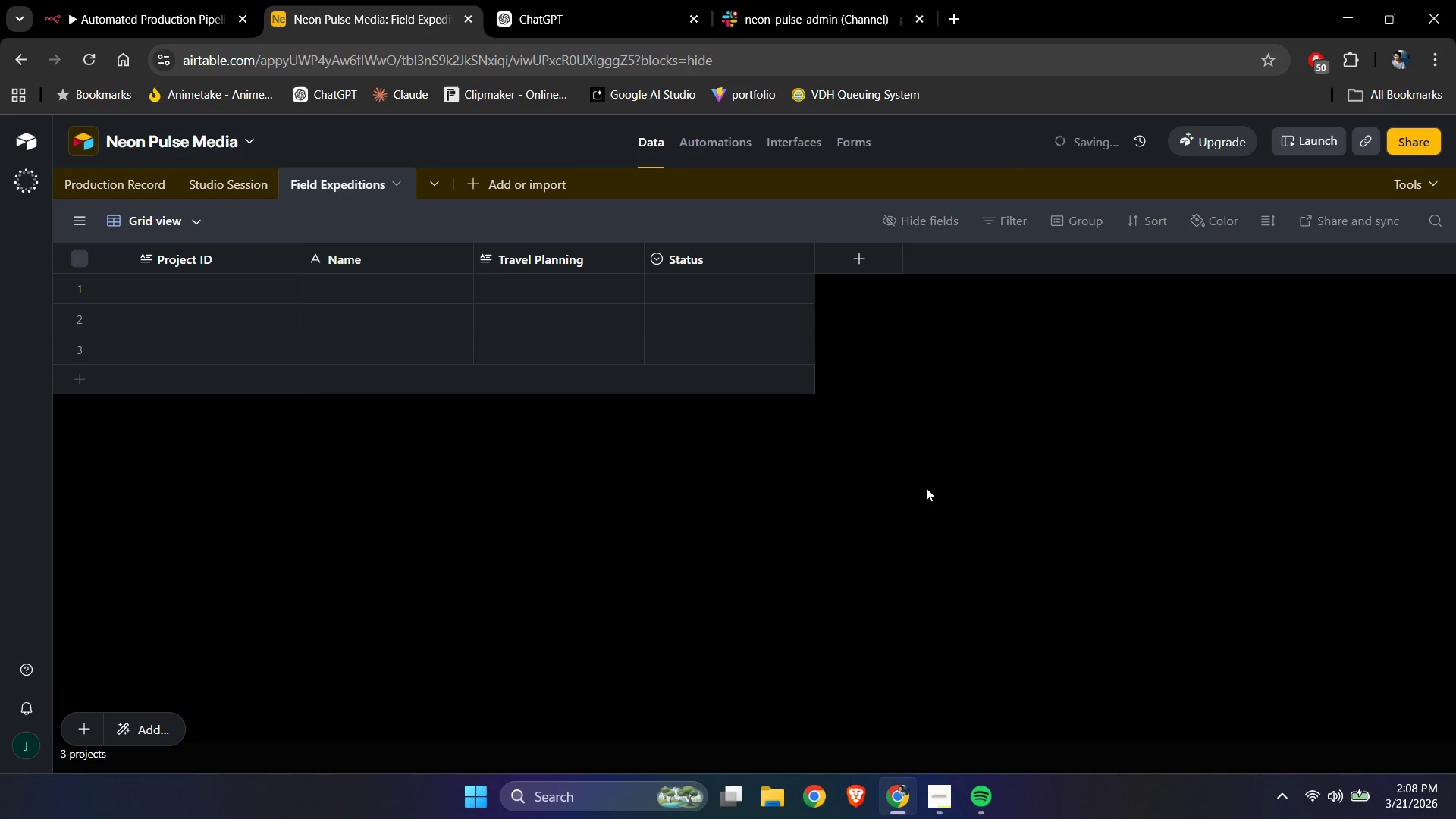 
left_click([926, 488])
 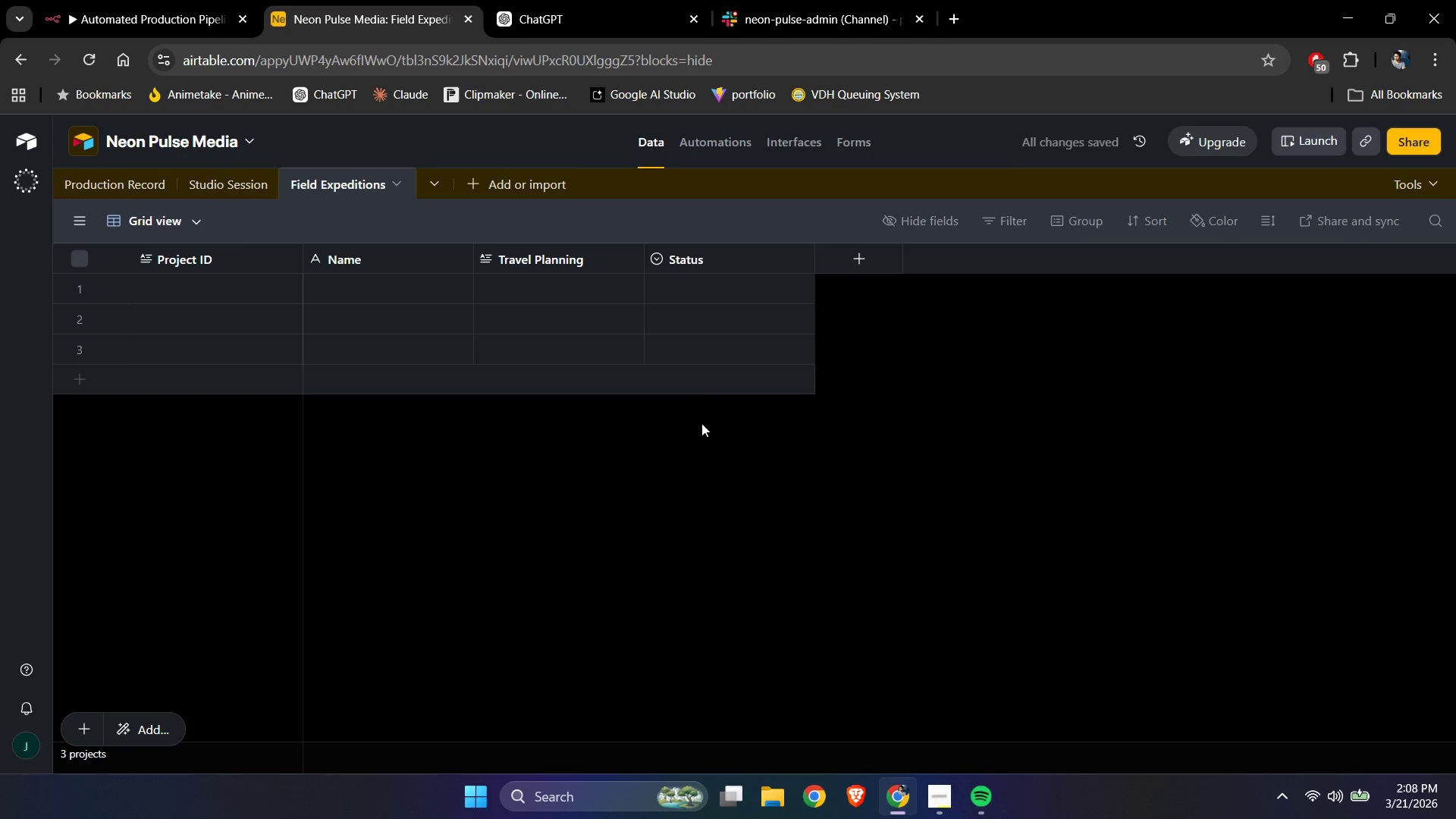 
left_click([712, 481])